 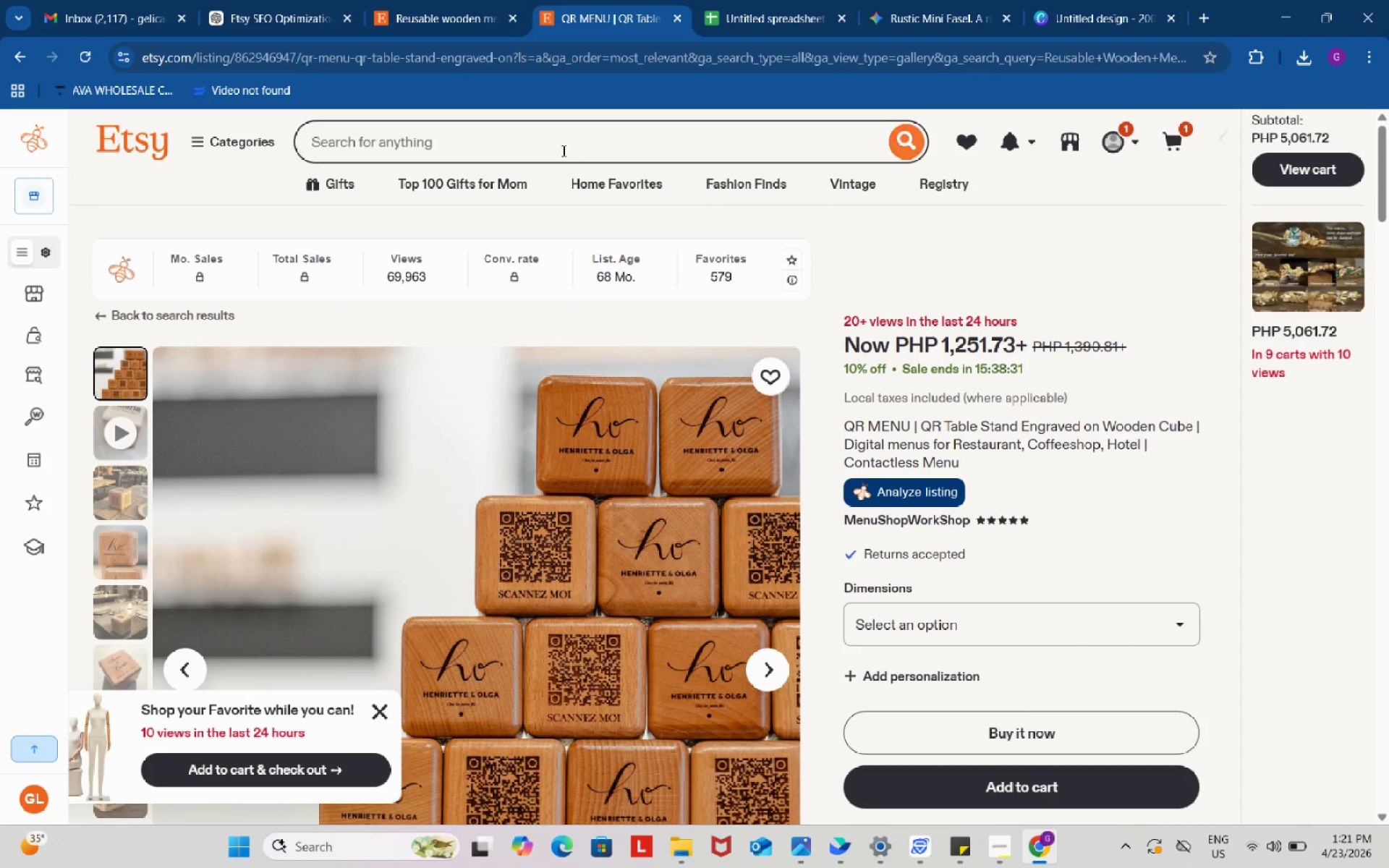 
left_click([561, 140])
 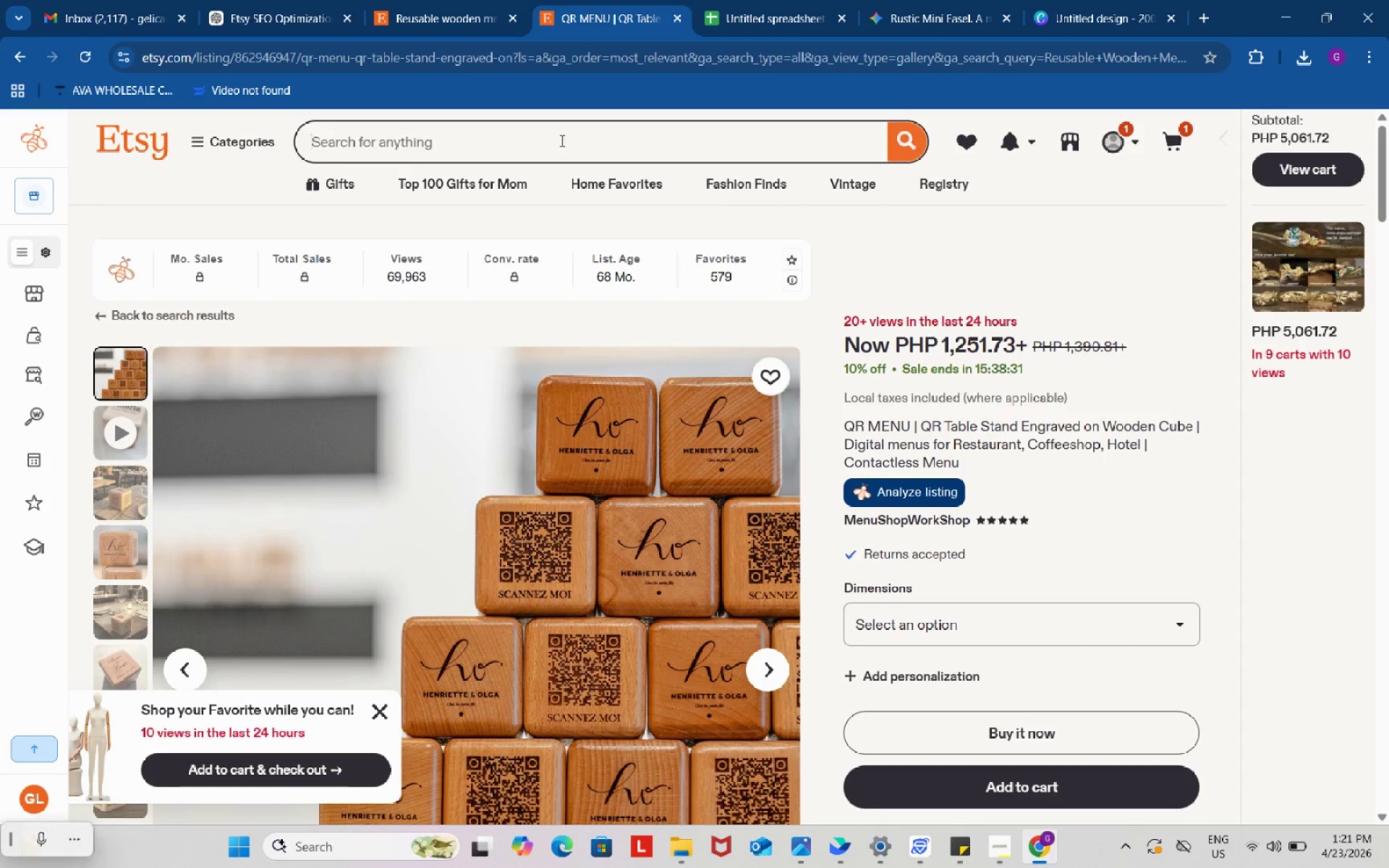 
key(Control+ControlLeft)
 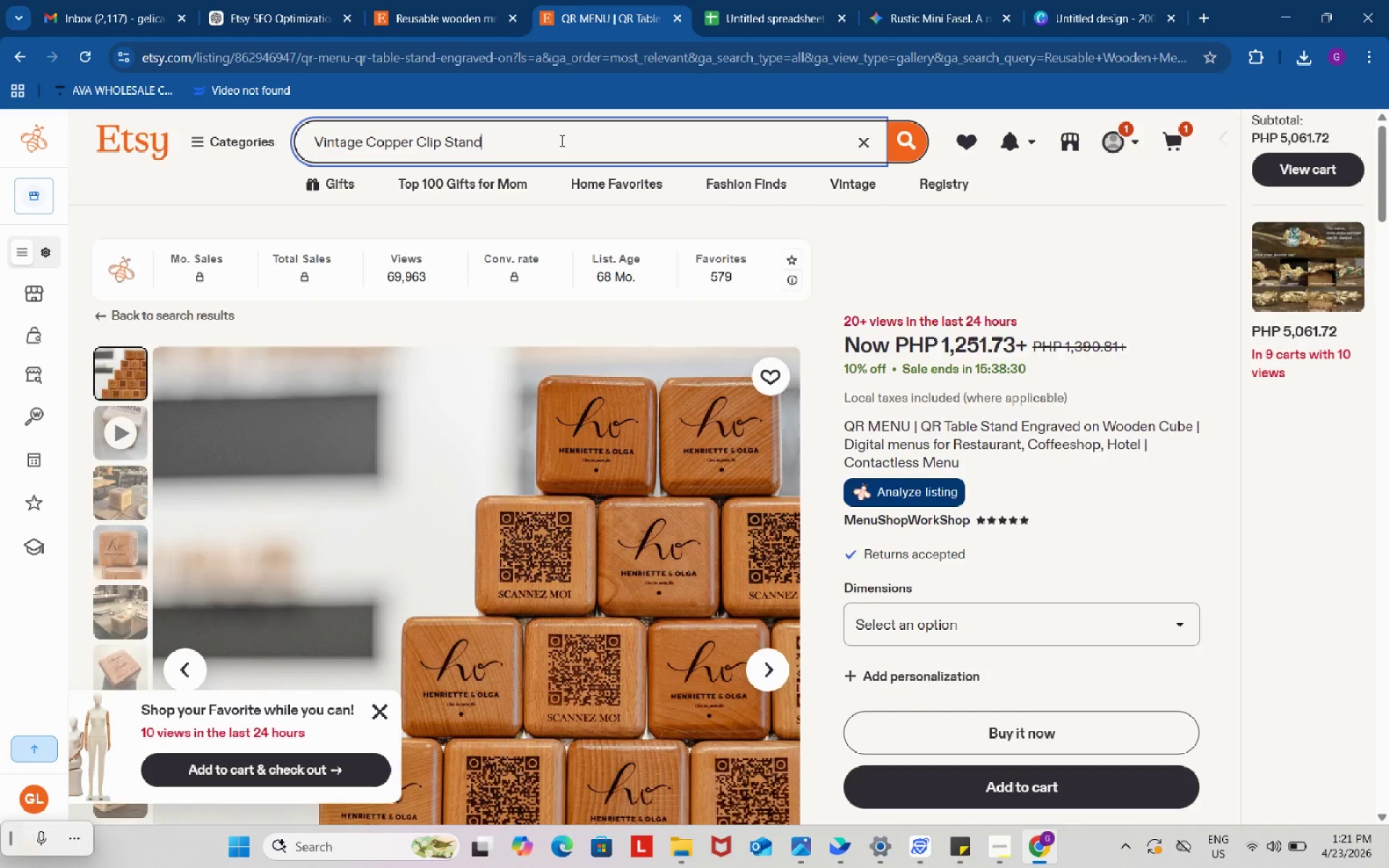 
key(Control+V)
 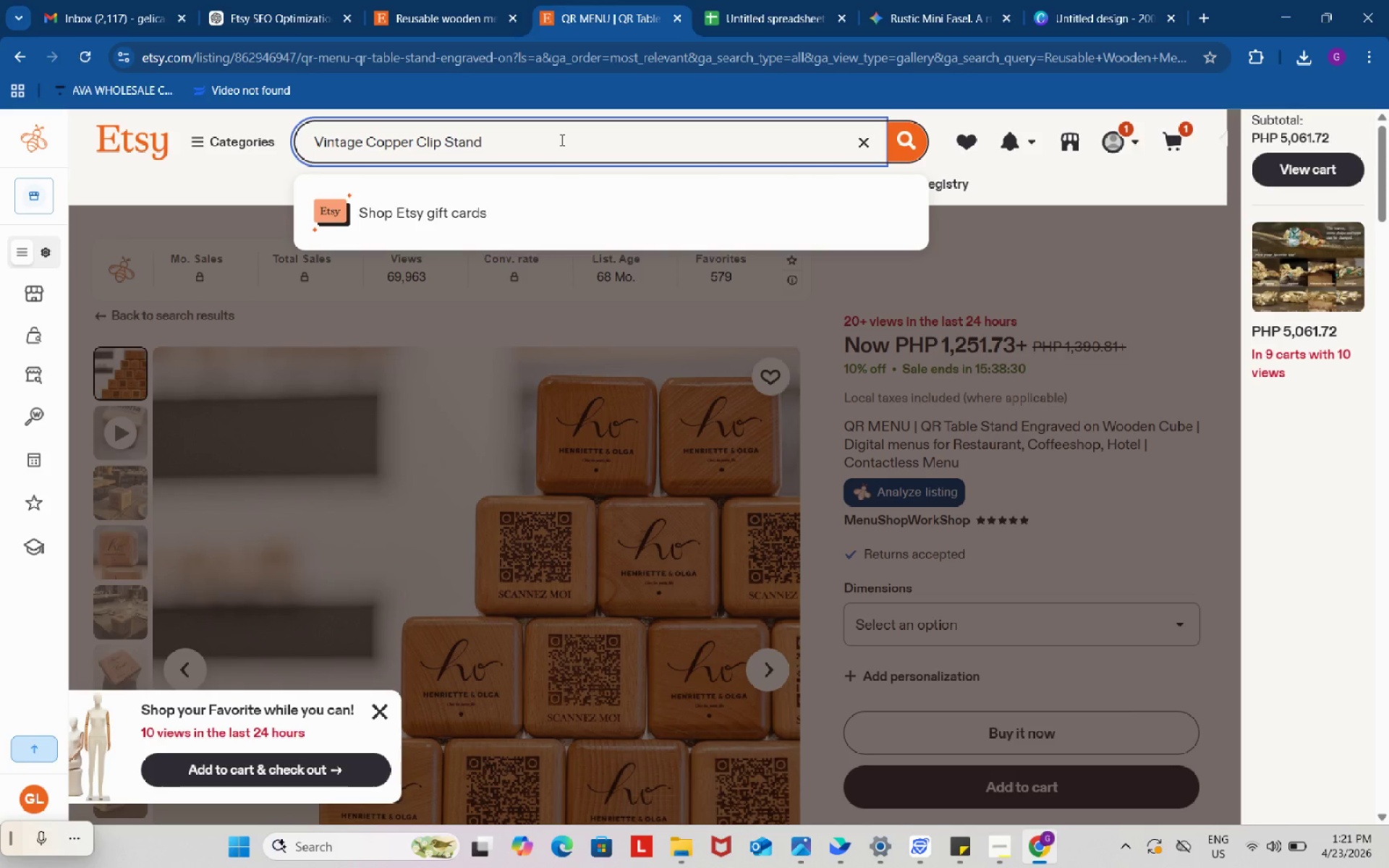 
key(Enter)
 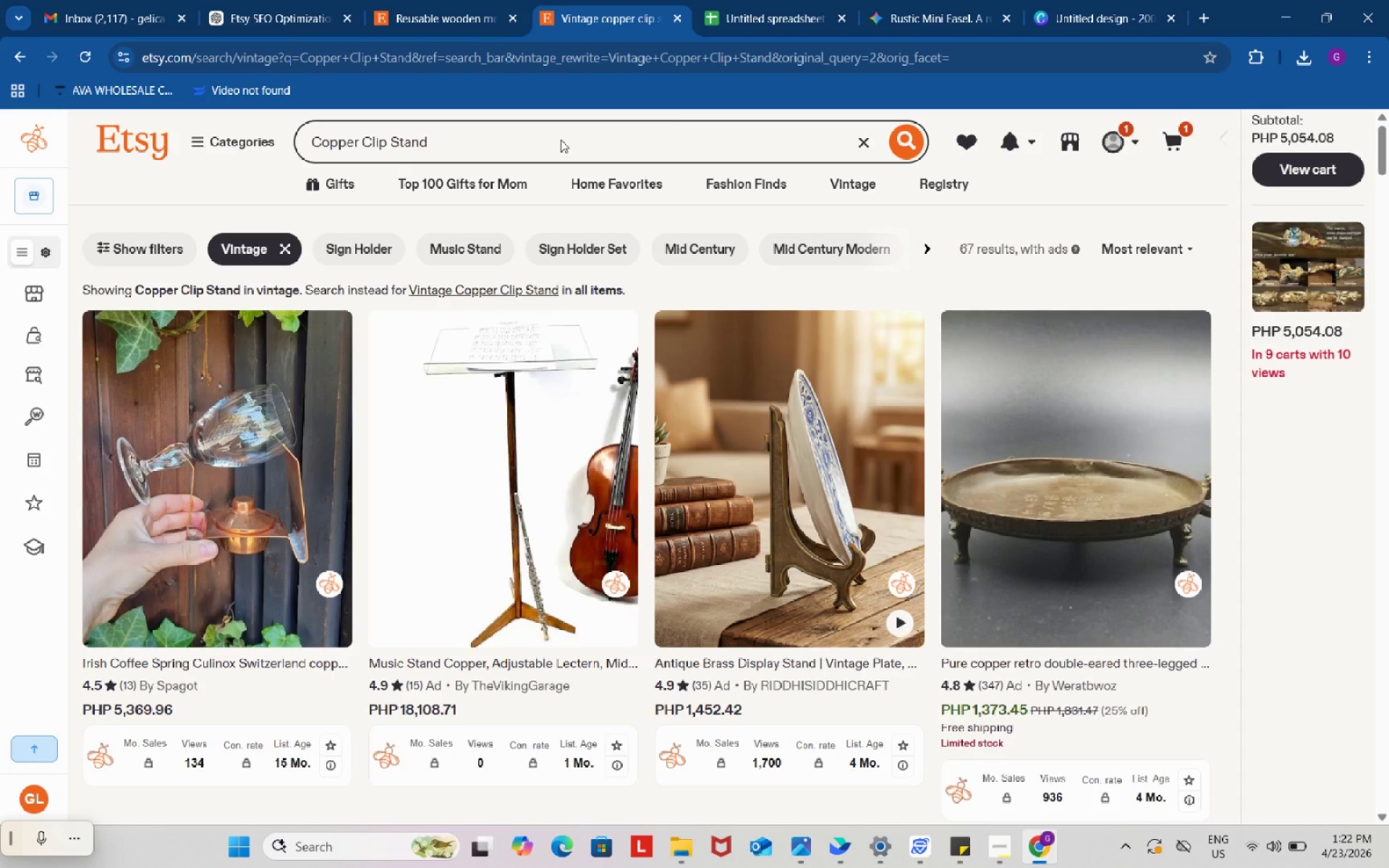 
wait(47.72)
 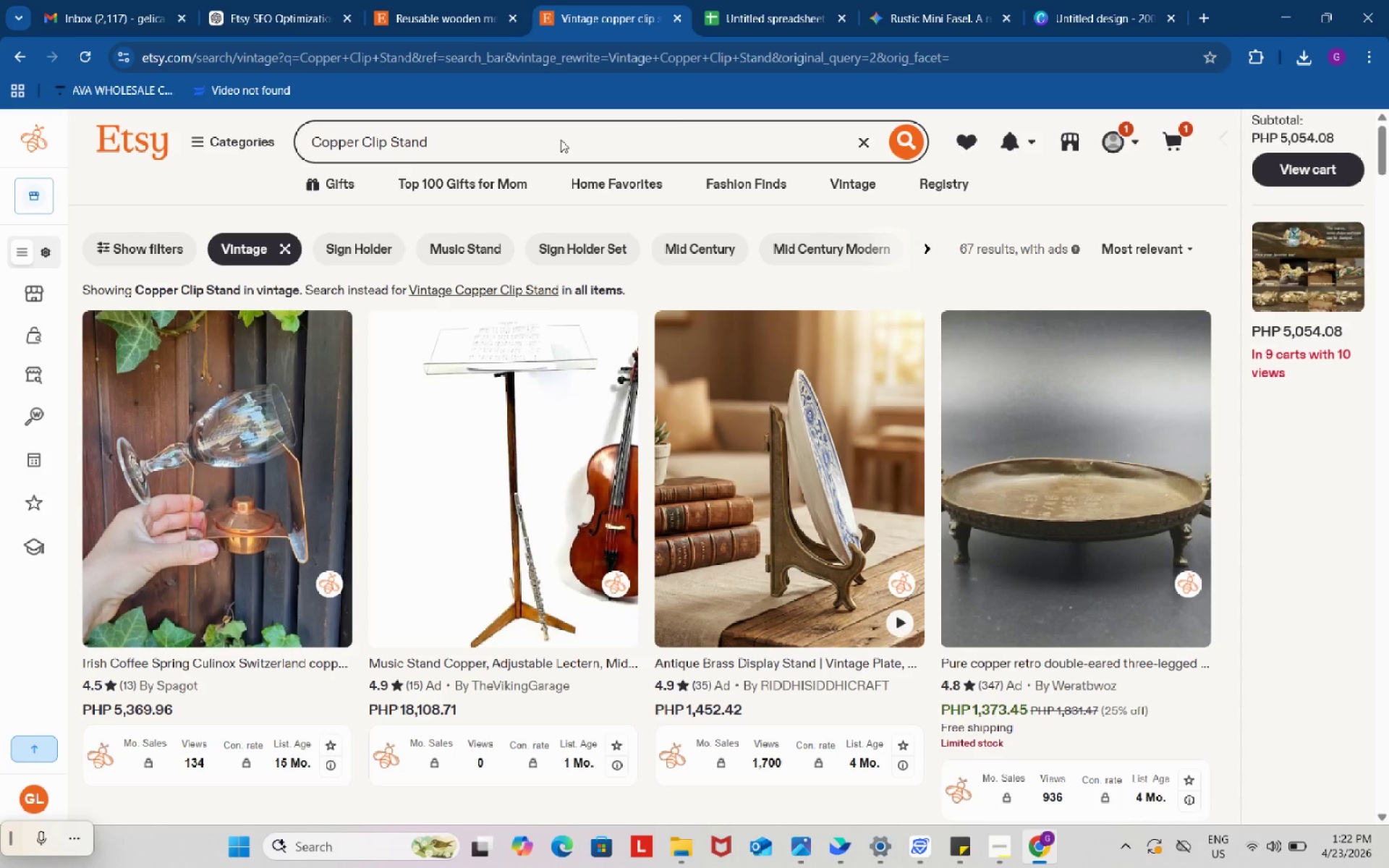 
scroll: coordinate [554, 137], scroll_direction: up, amount: 1.0